 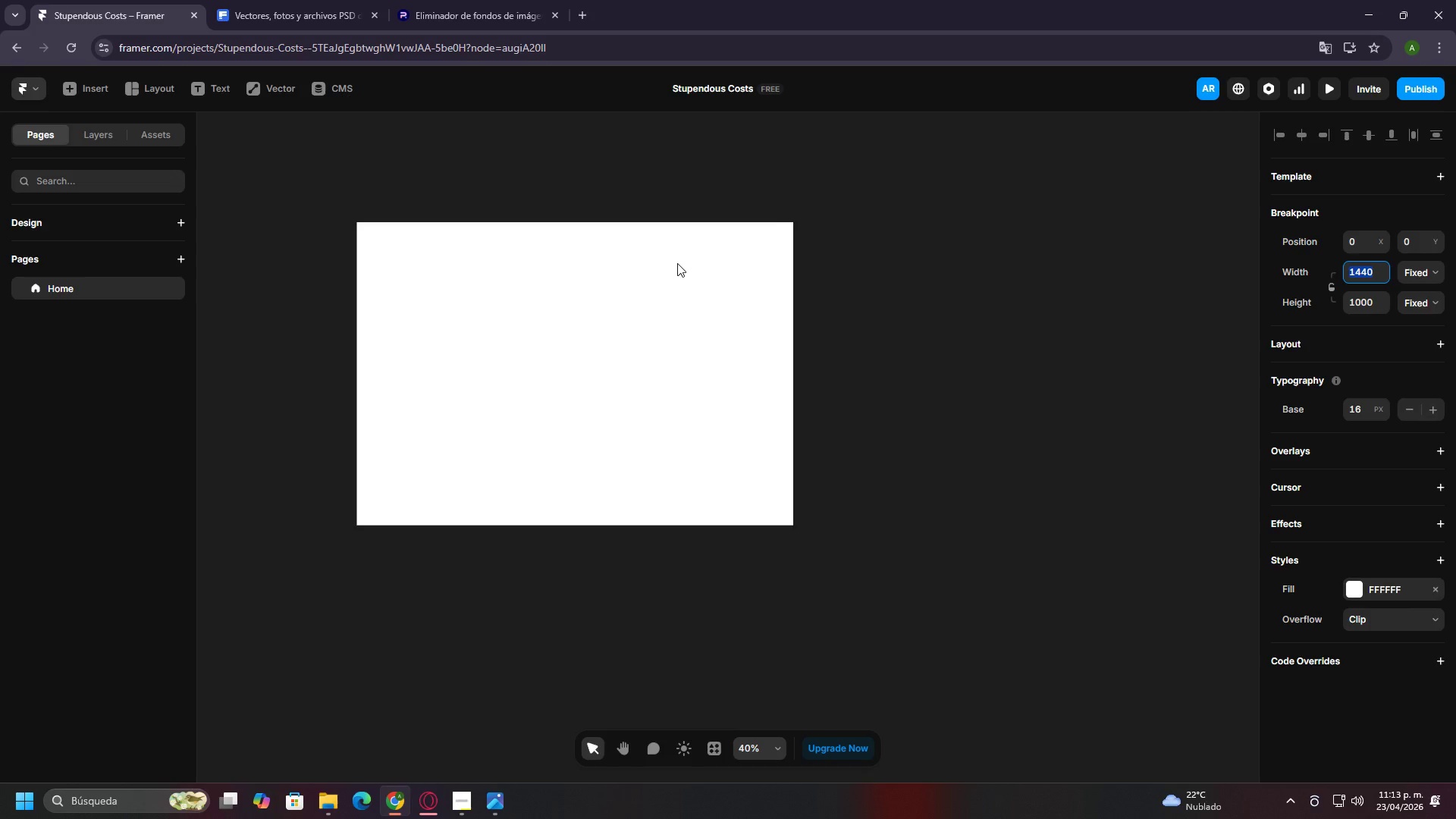 
key(Control+ControlLeft)
 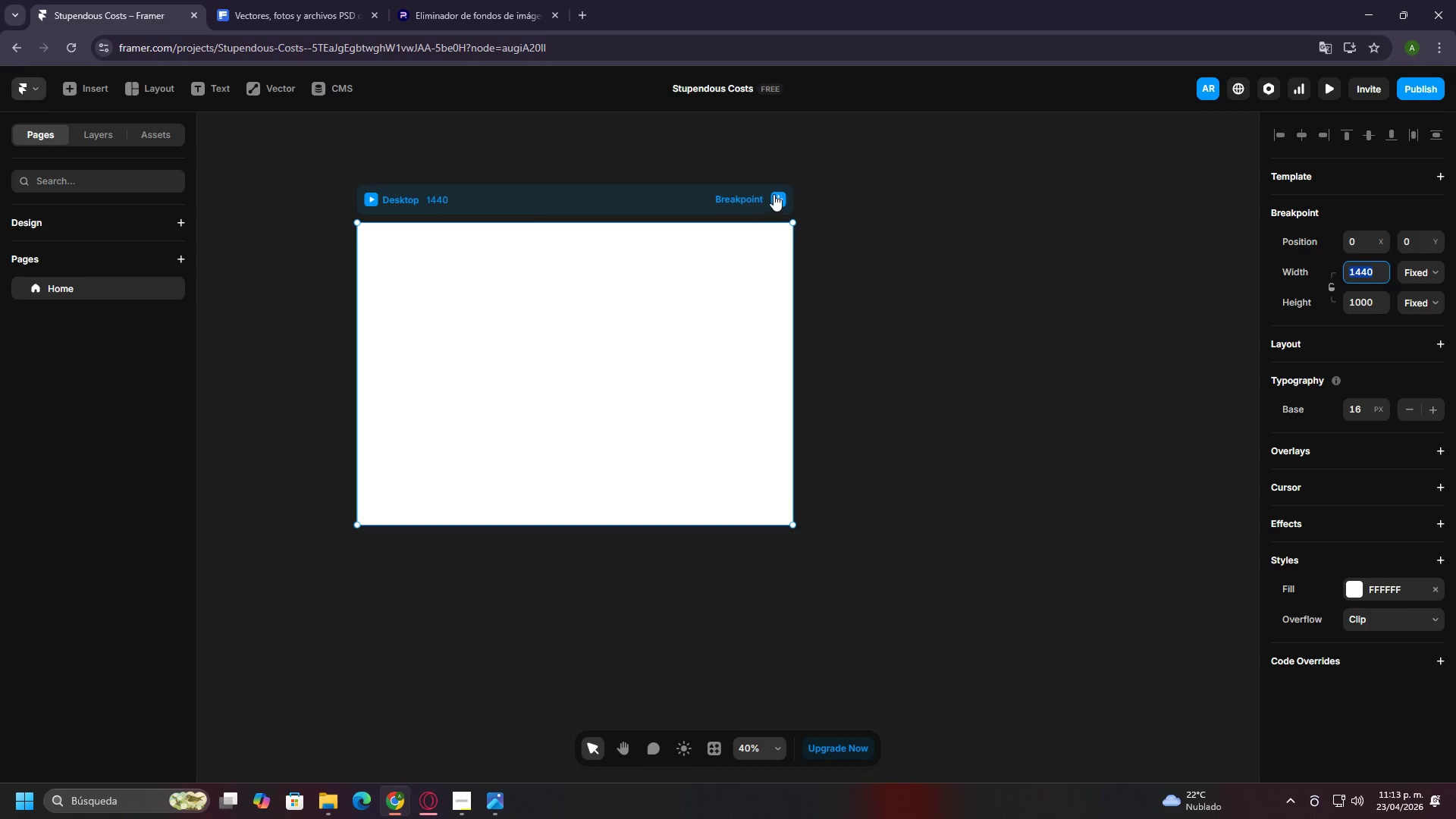 
scroll: coordinate [670, 264], scroll_direction: down, amount: 1.0
 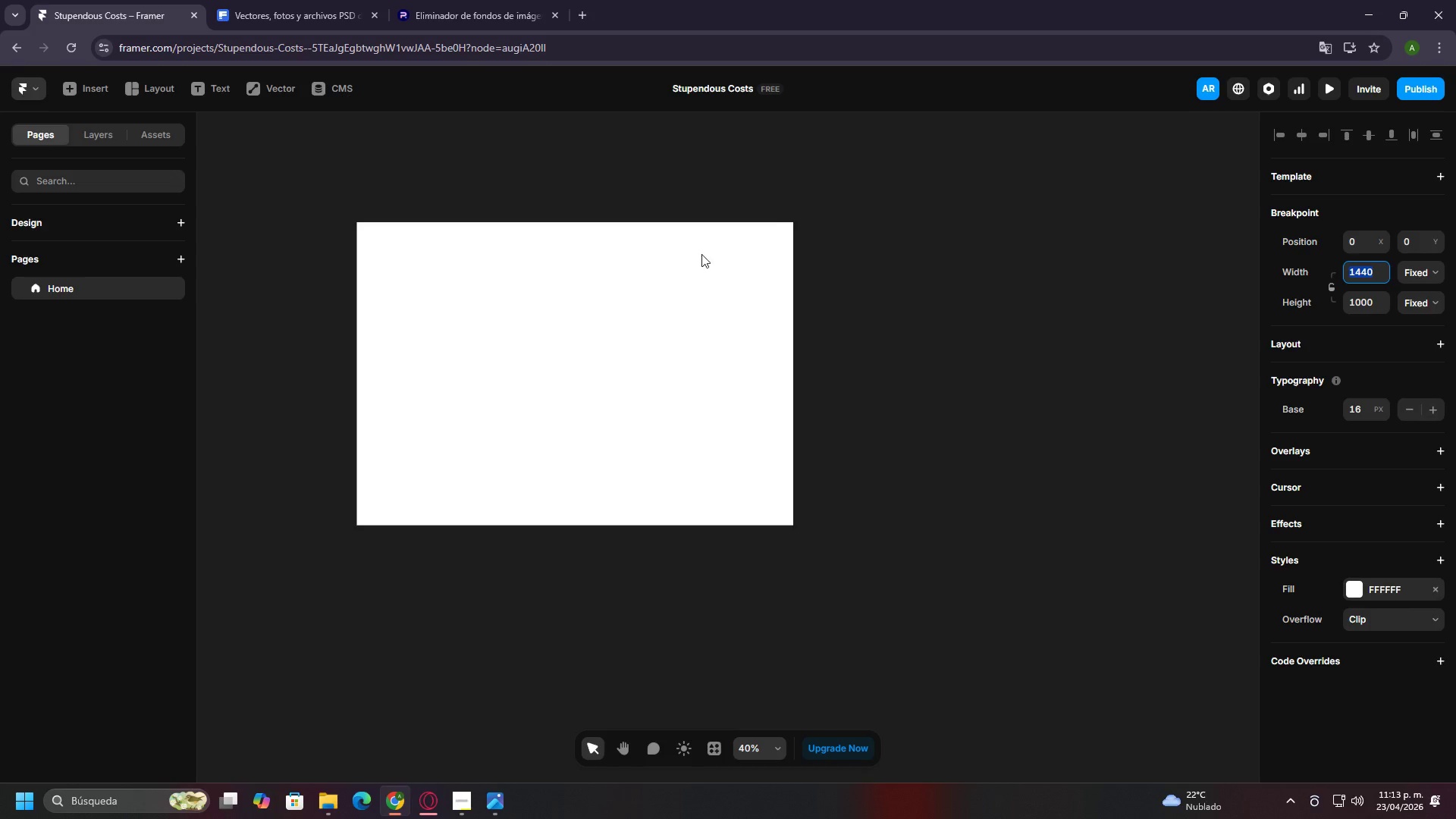 
left_click([777, 193])
 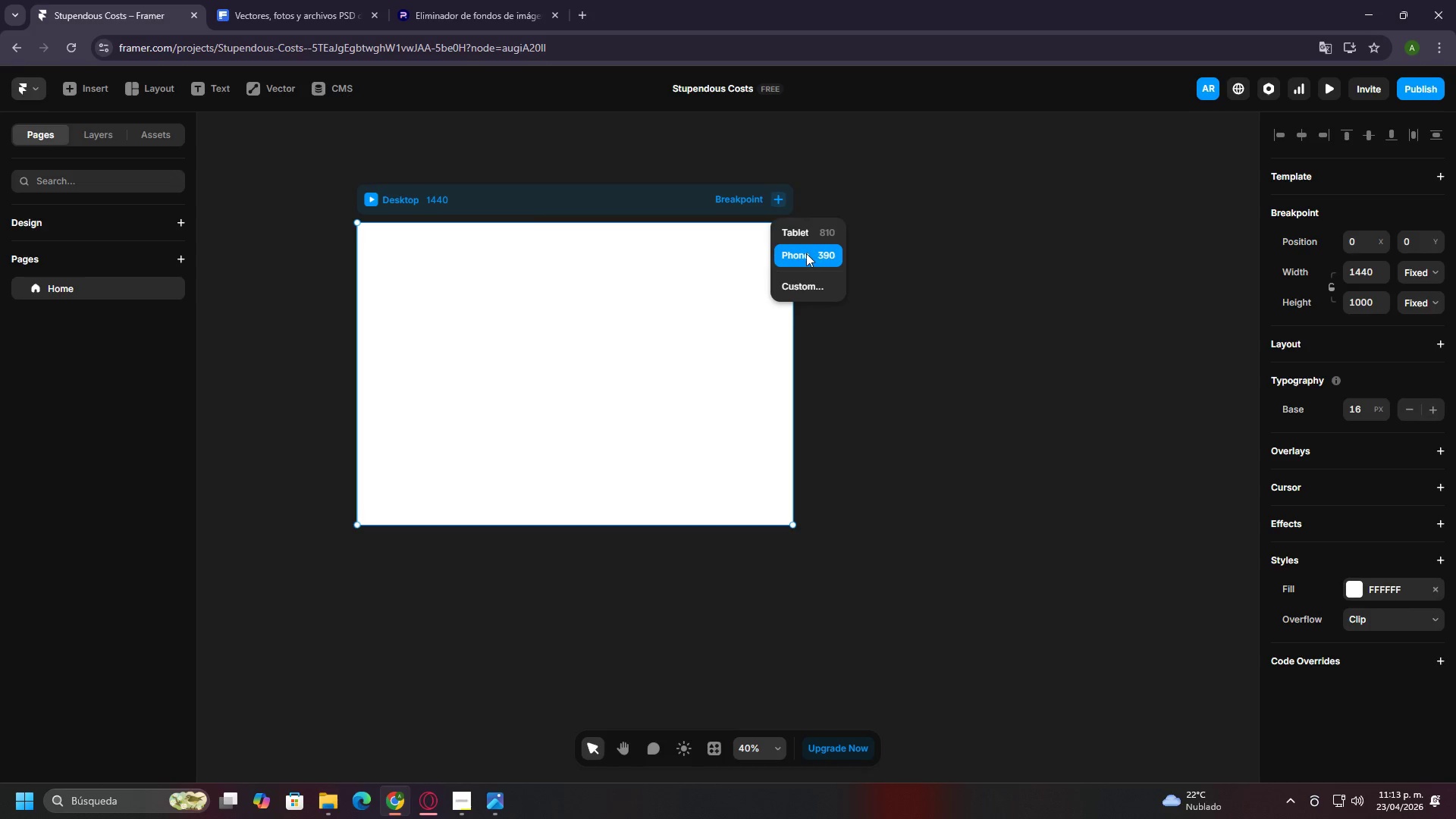 
left_click([806, 257])
 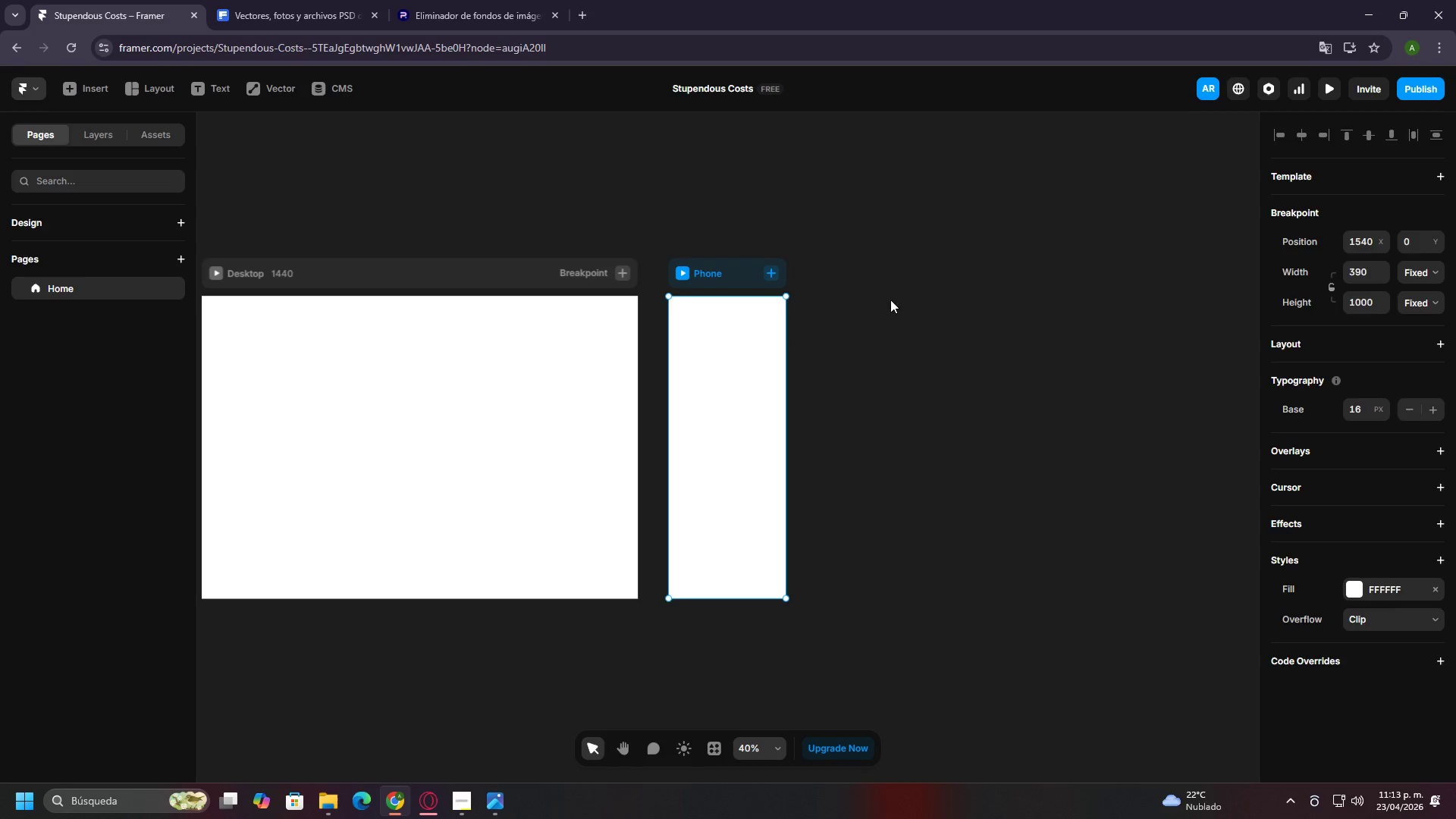 
left_click([907, 306])
 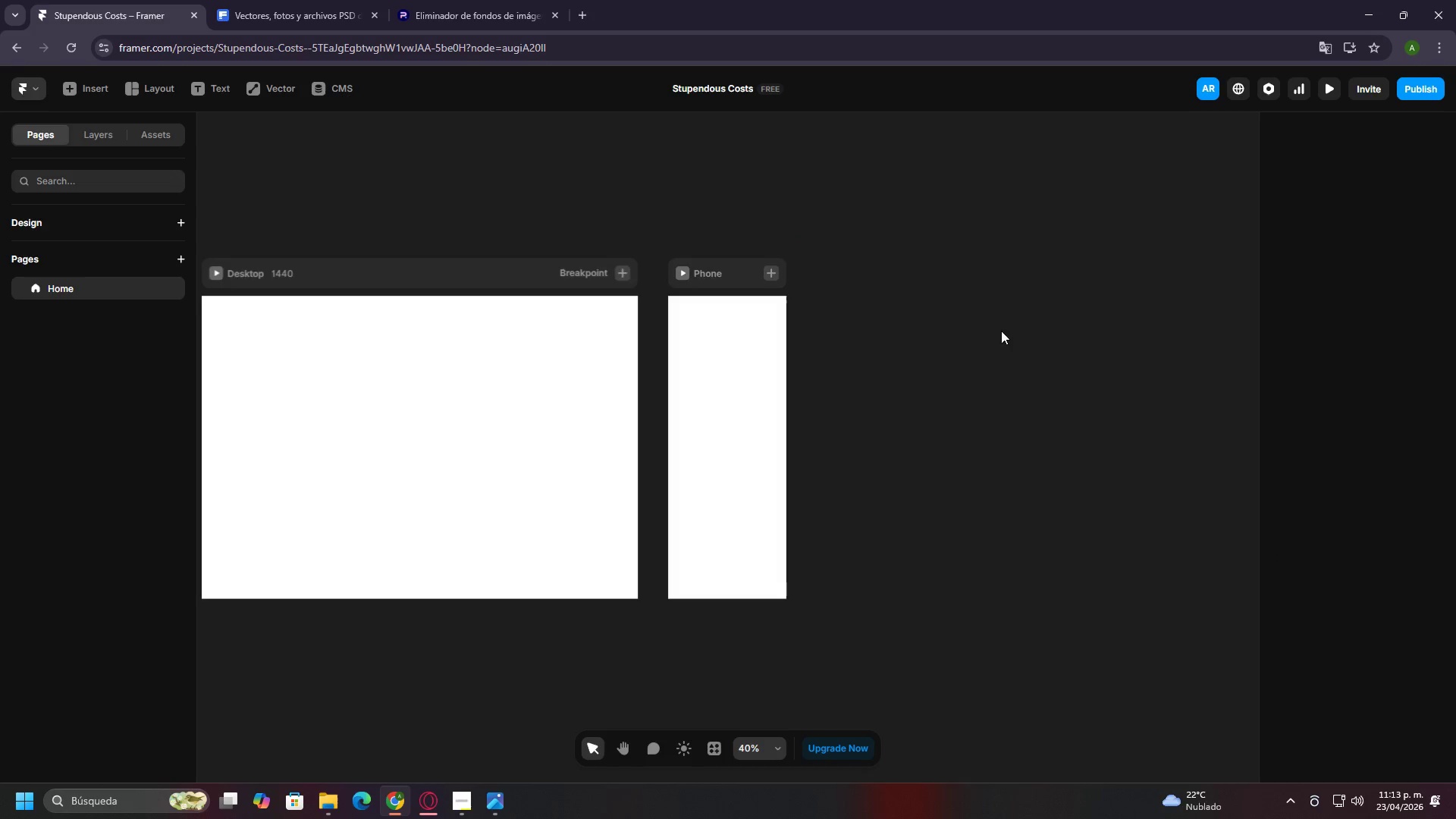 
hold_key(key=ControlLeft, duration=0.88)
scroll: coordinate [674, 405], scroll_direction: none, amount: 0.0
 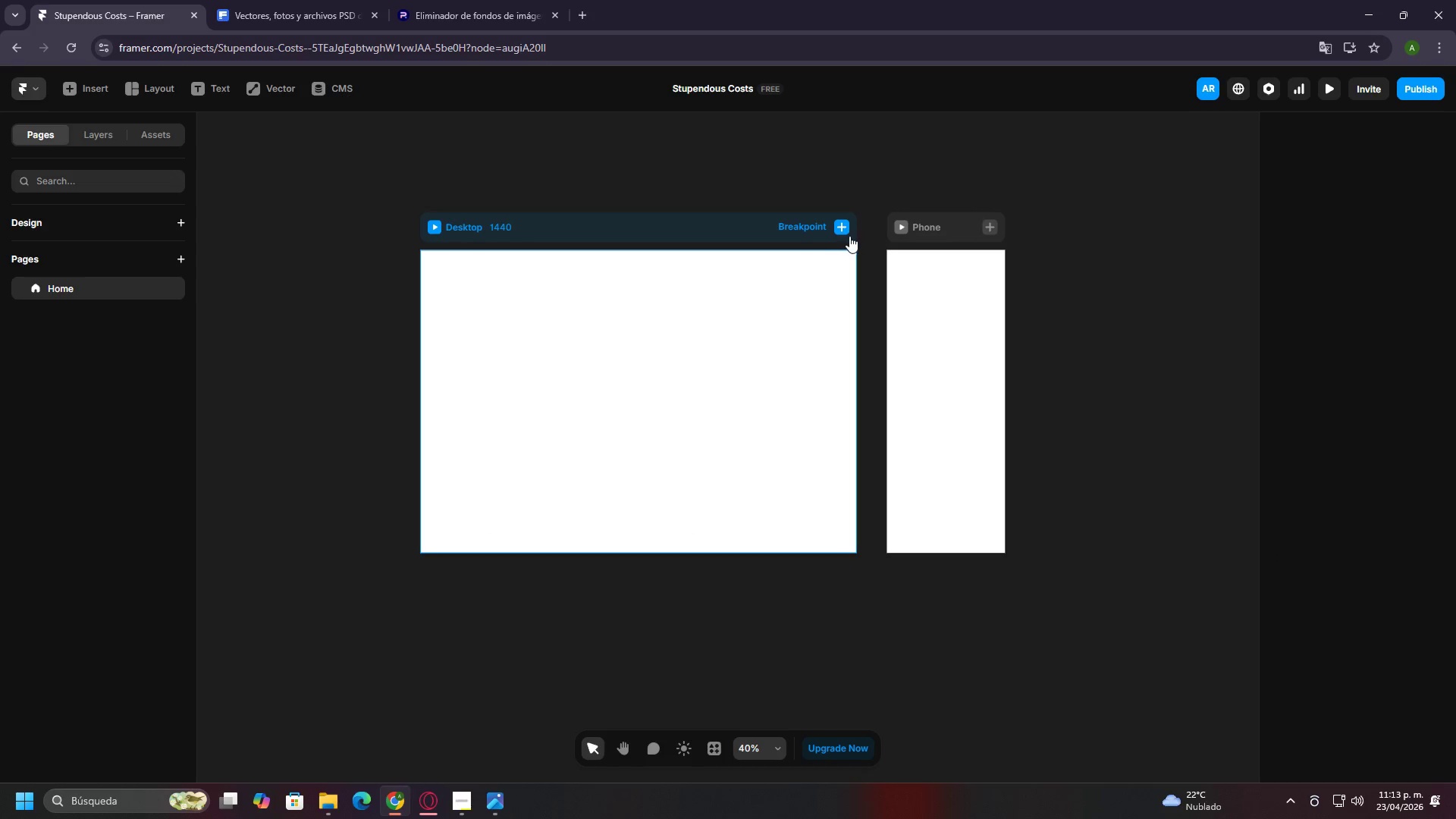 
left_click([842, 236])
 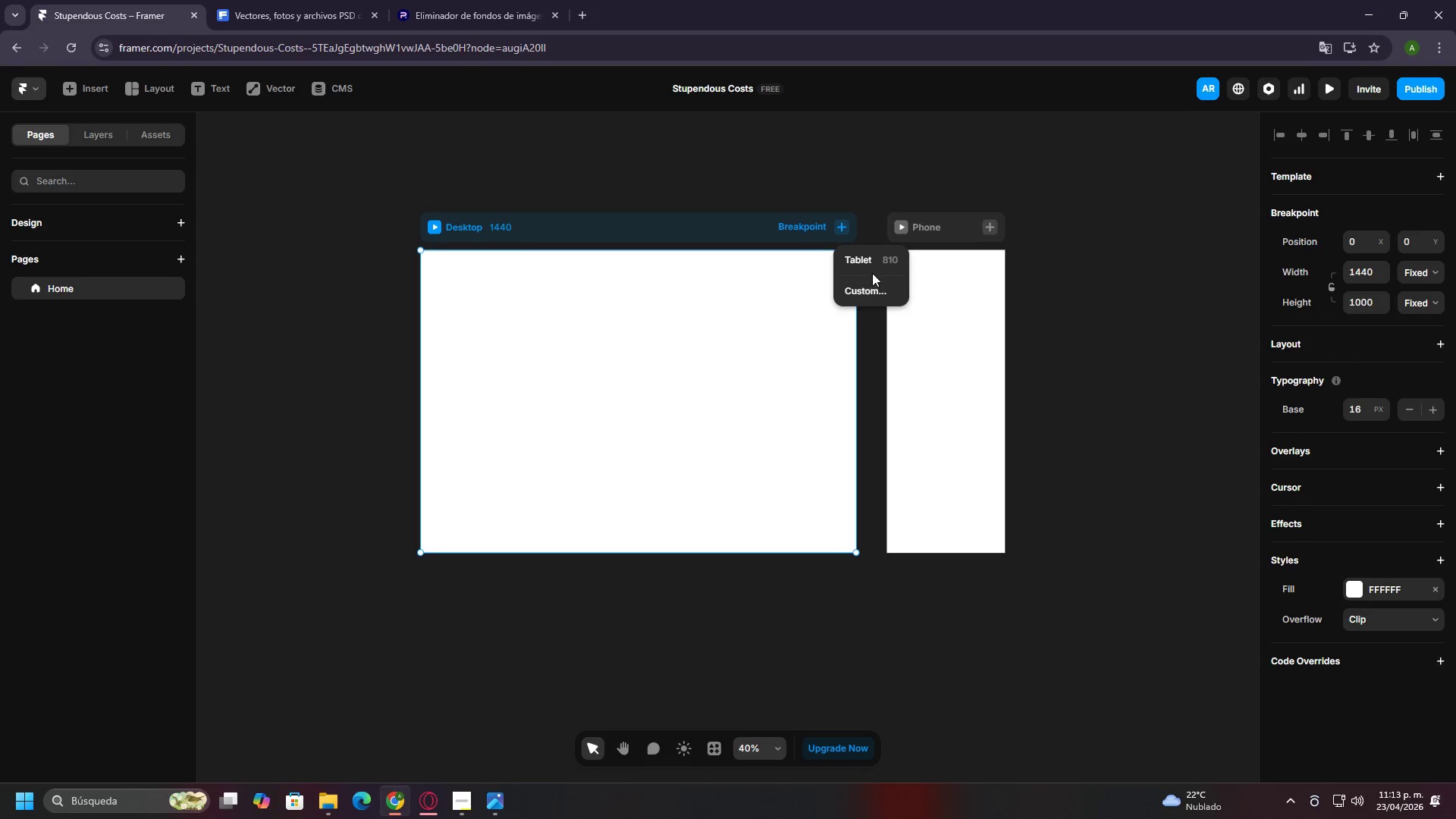 
left_click([868, 259])
 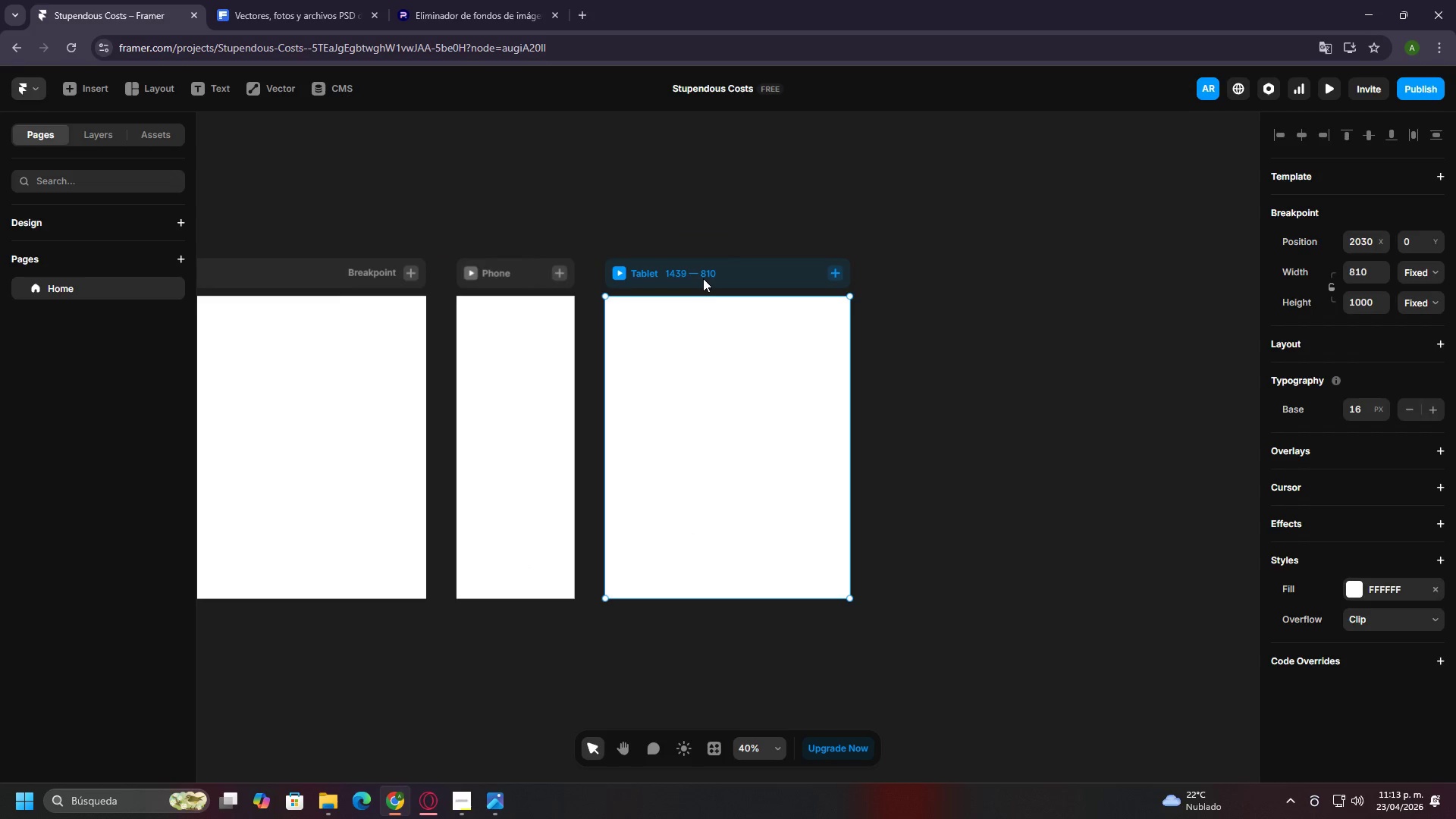 
left_click_drag(start_coordinate=[701, 278], to_coordinate=[673, 282])
 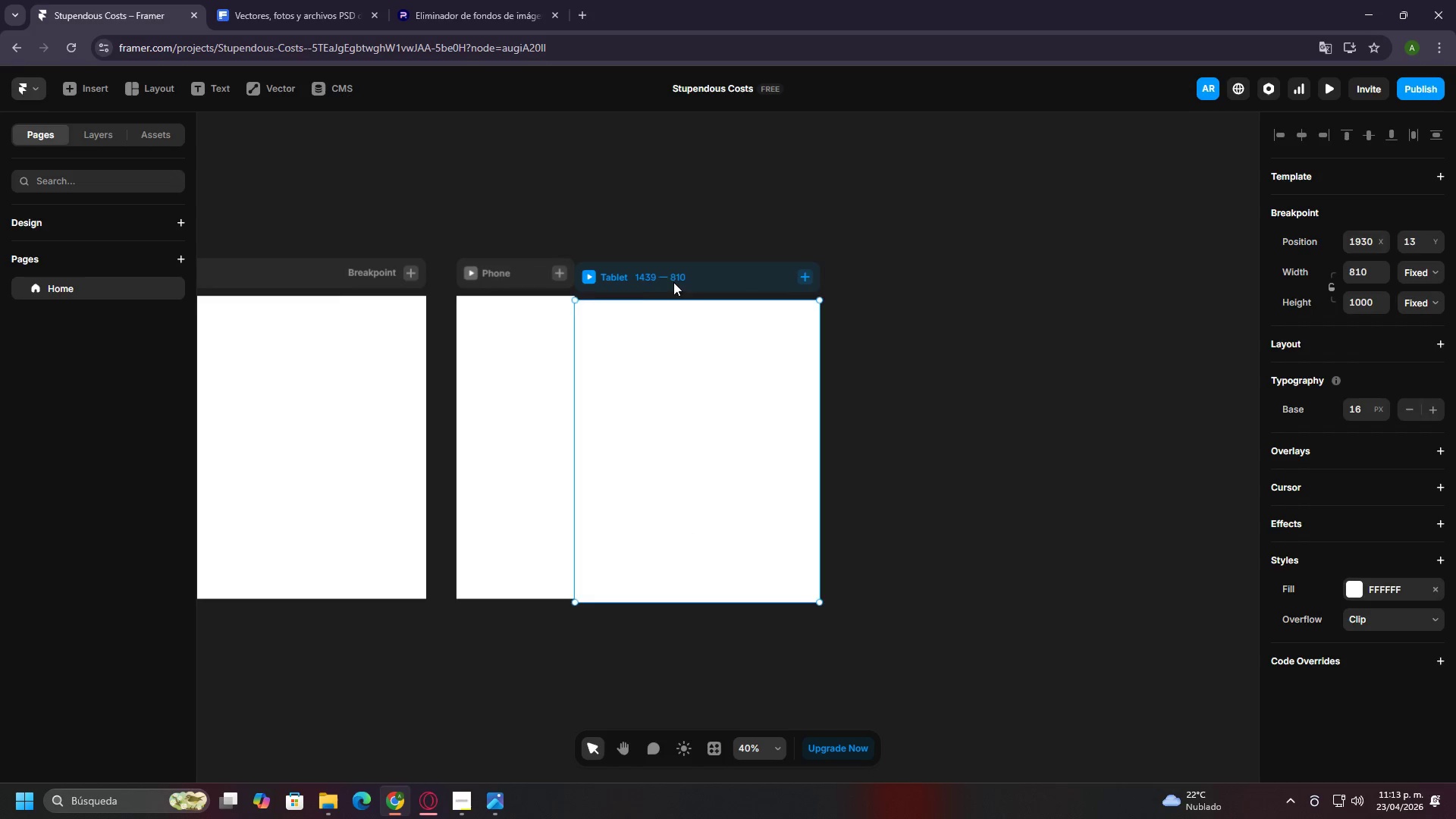 
key(Control+Z)
 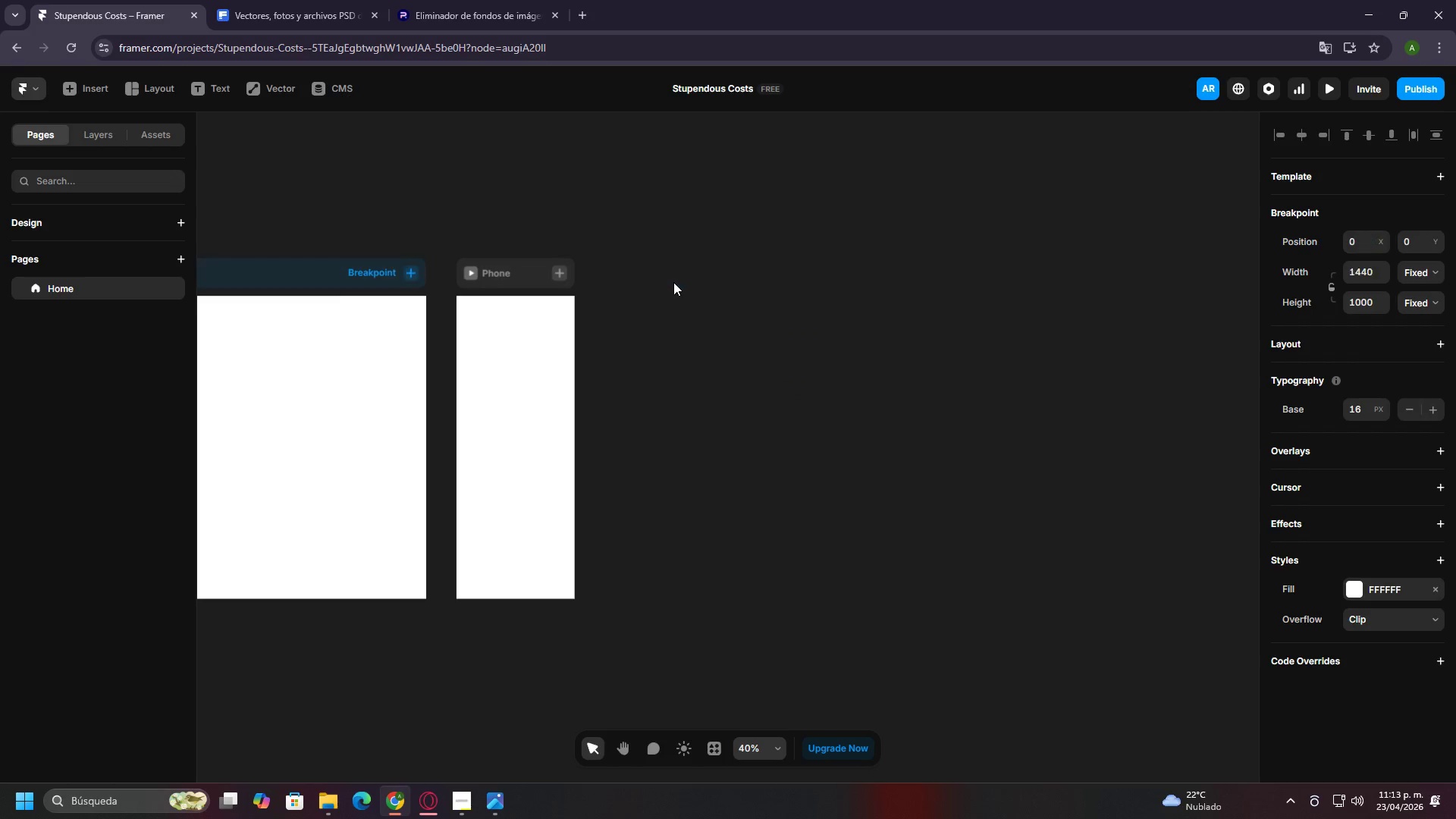 
key(Control+Z)
 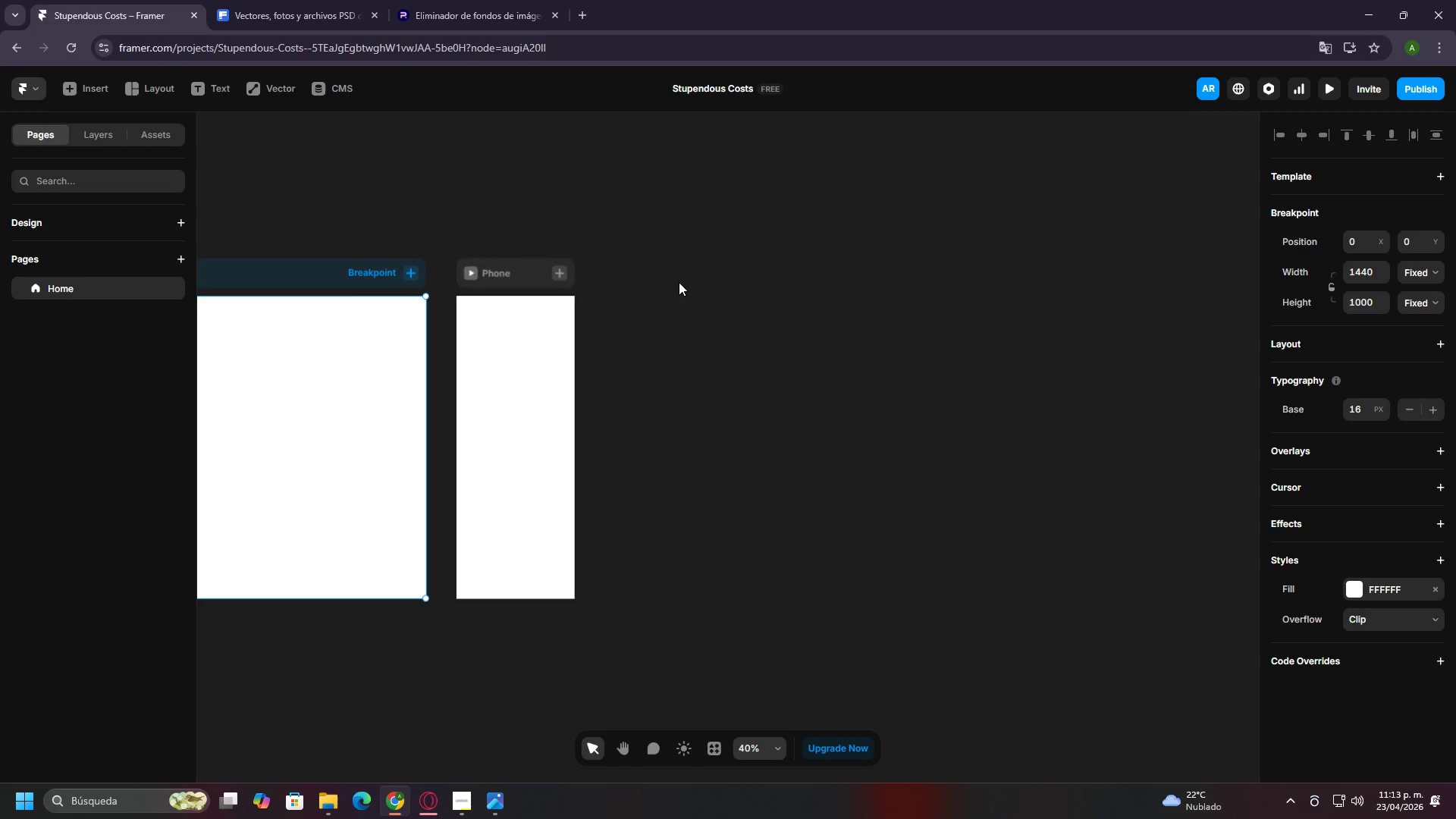 
key(Control+Z)
 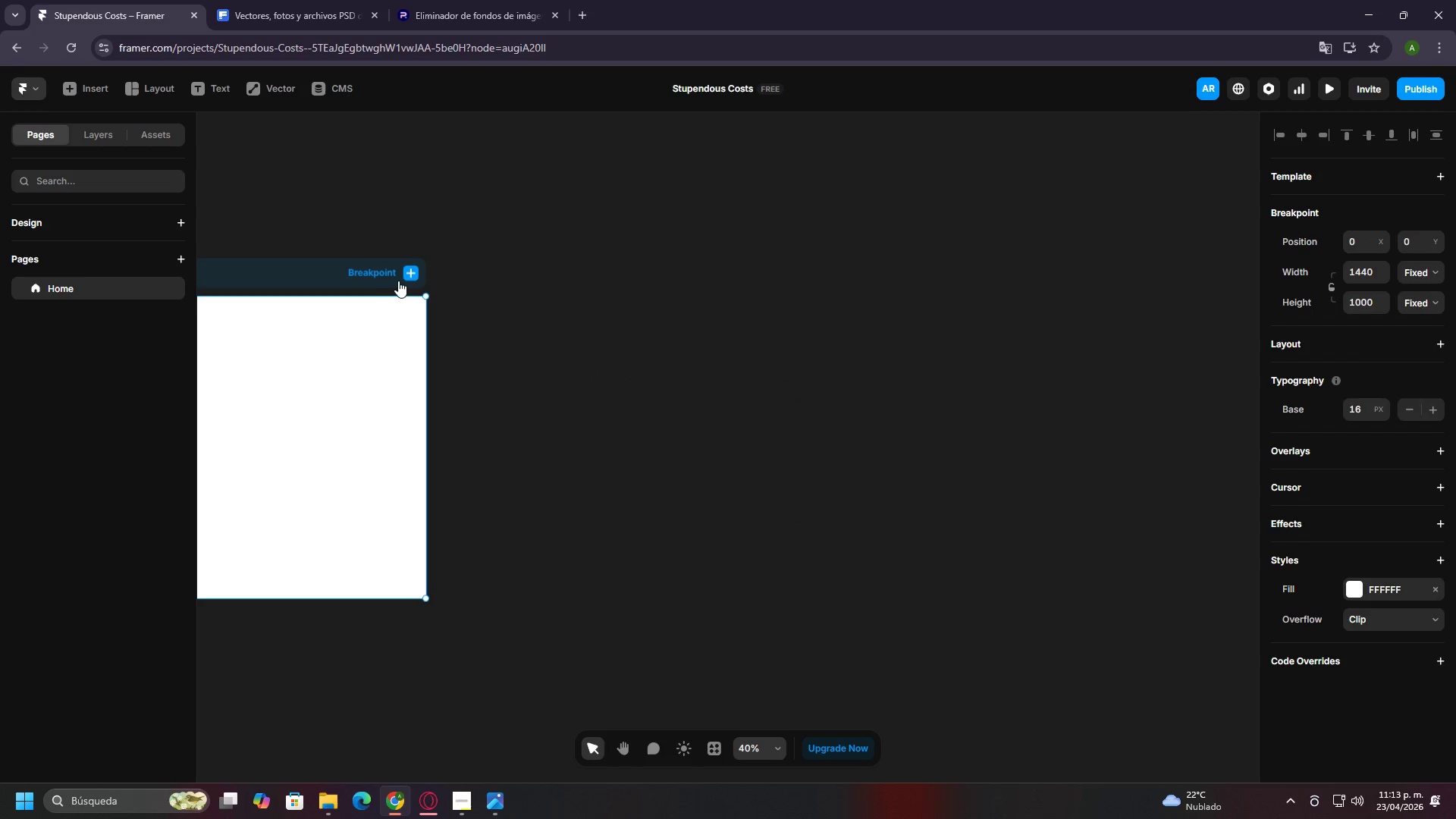 
left_click([400, 280])
 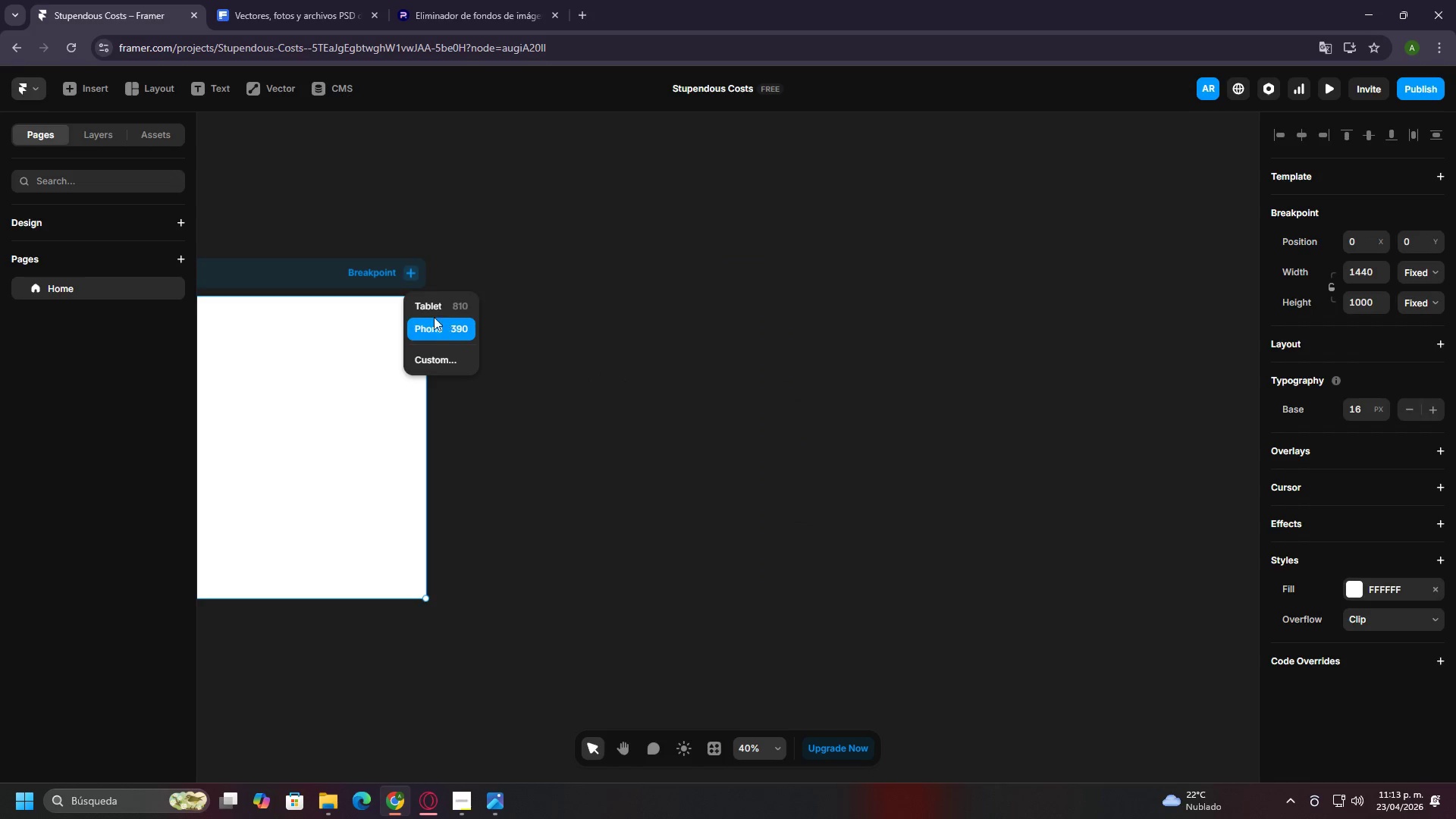 
left_click([429, 314])
 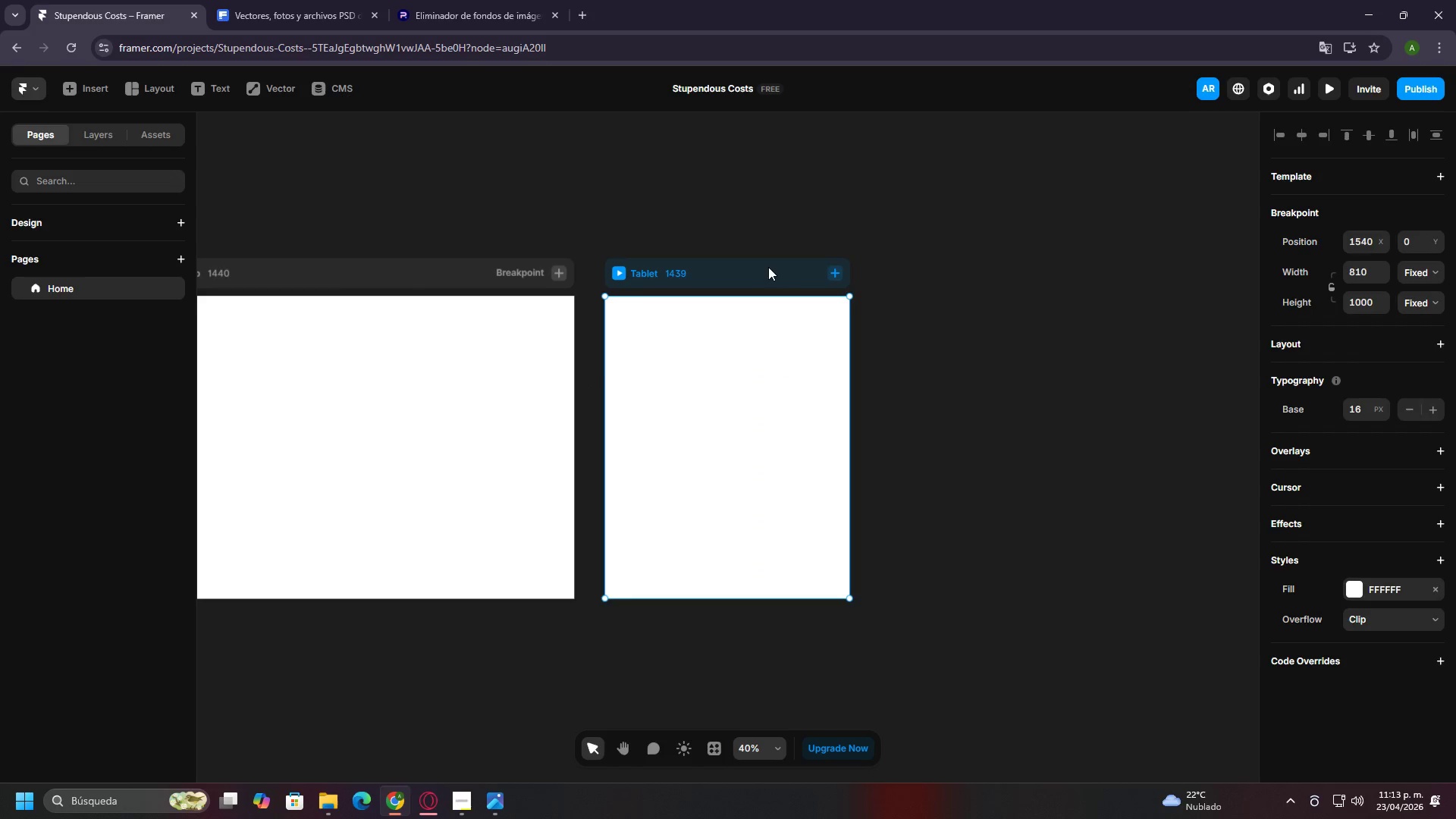 
left_click([834, 268])
 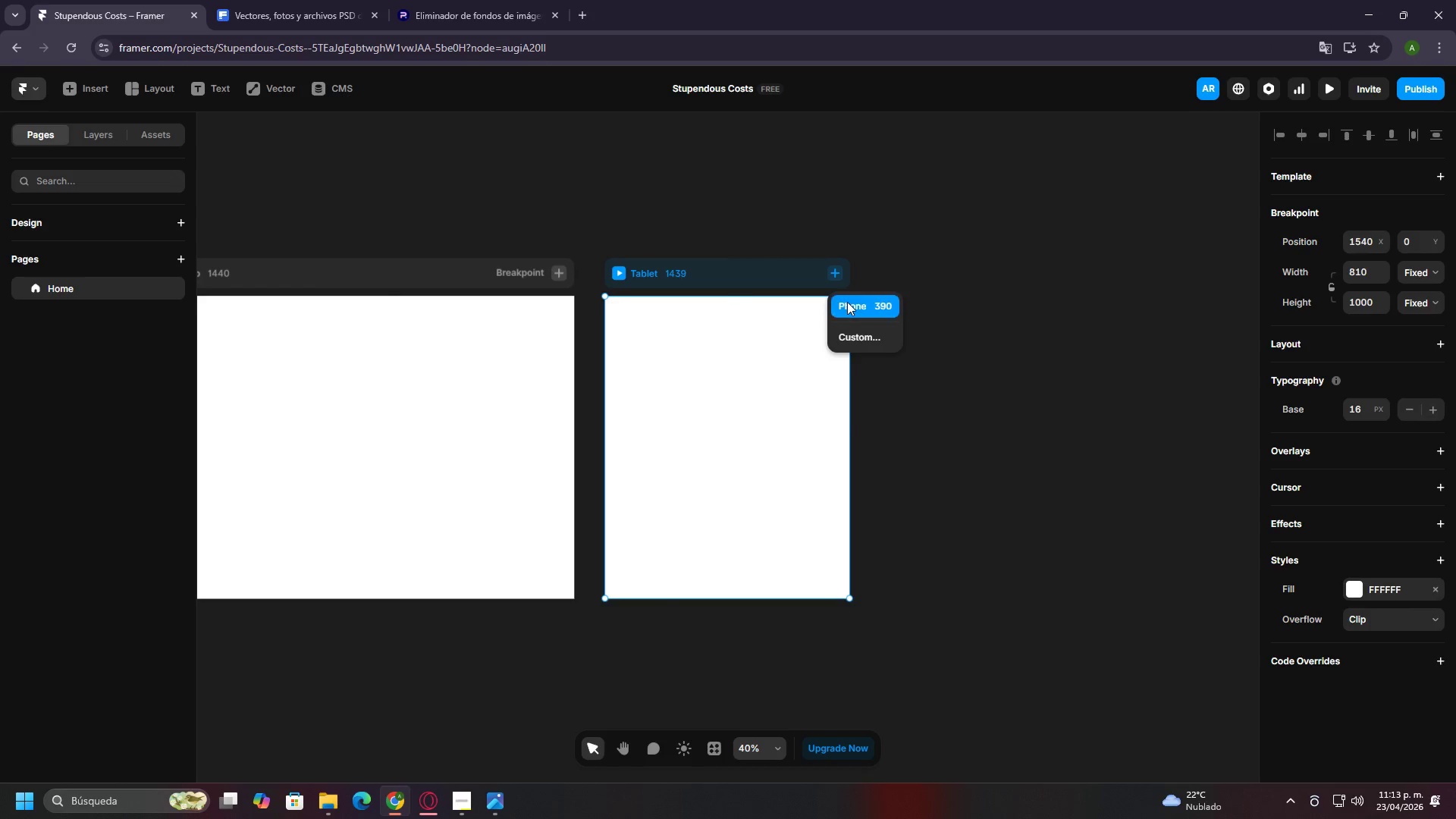 
double_click([1079, 337])
 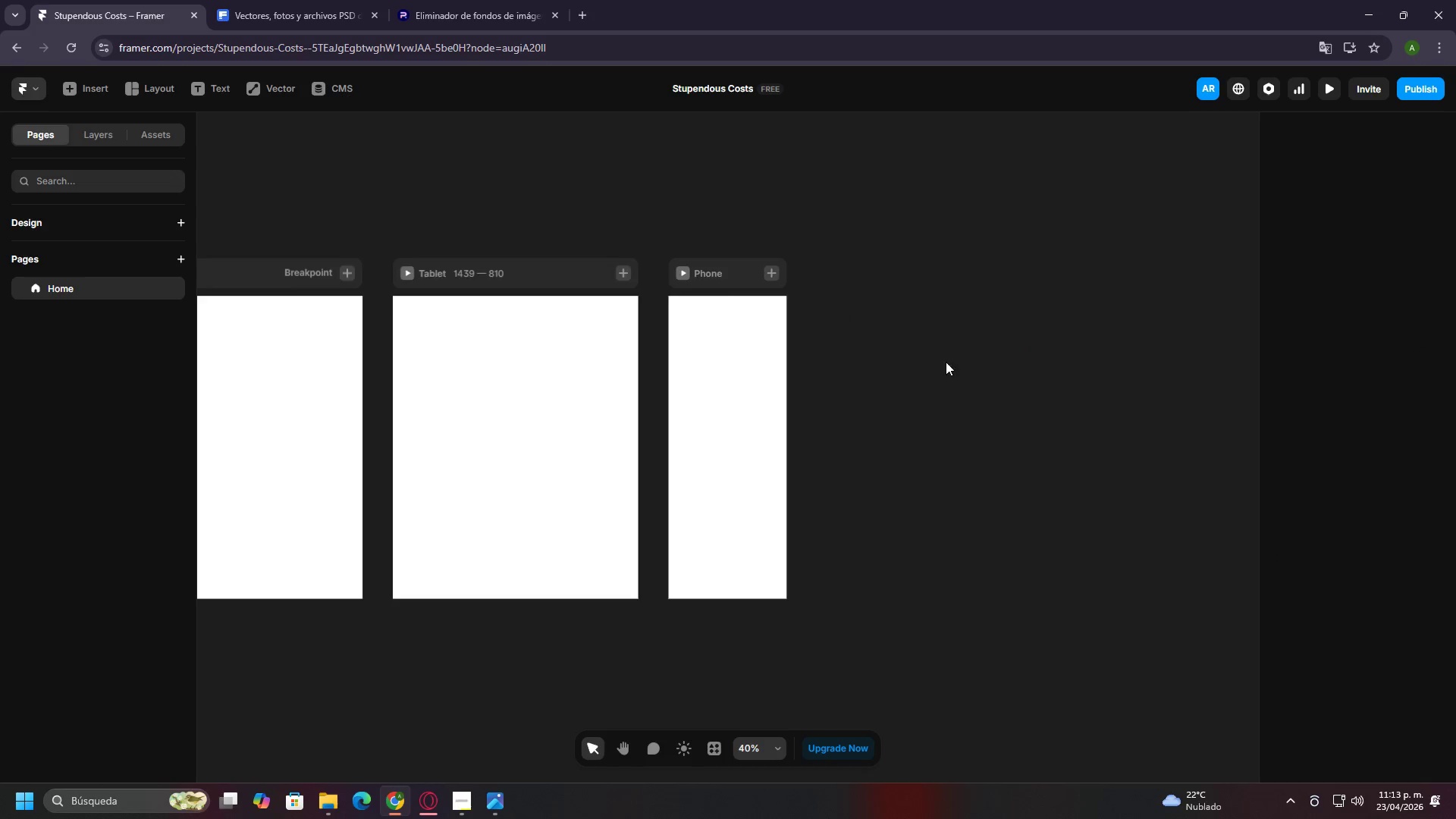 
hold_key(key=ControlLeft, duration=1.2)
scroll: coordinate [520, 333], scroll_direction: up, amount: 2.0
 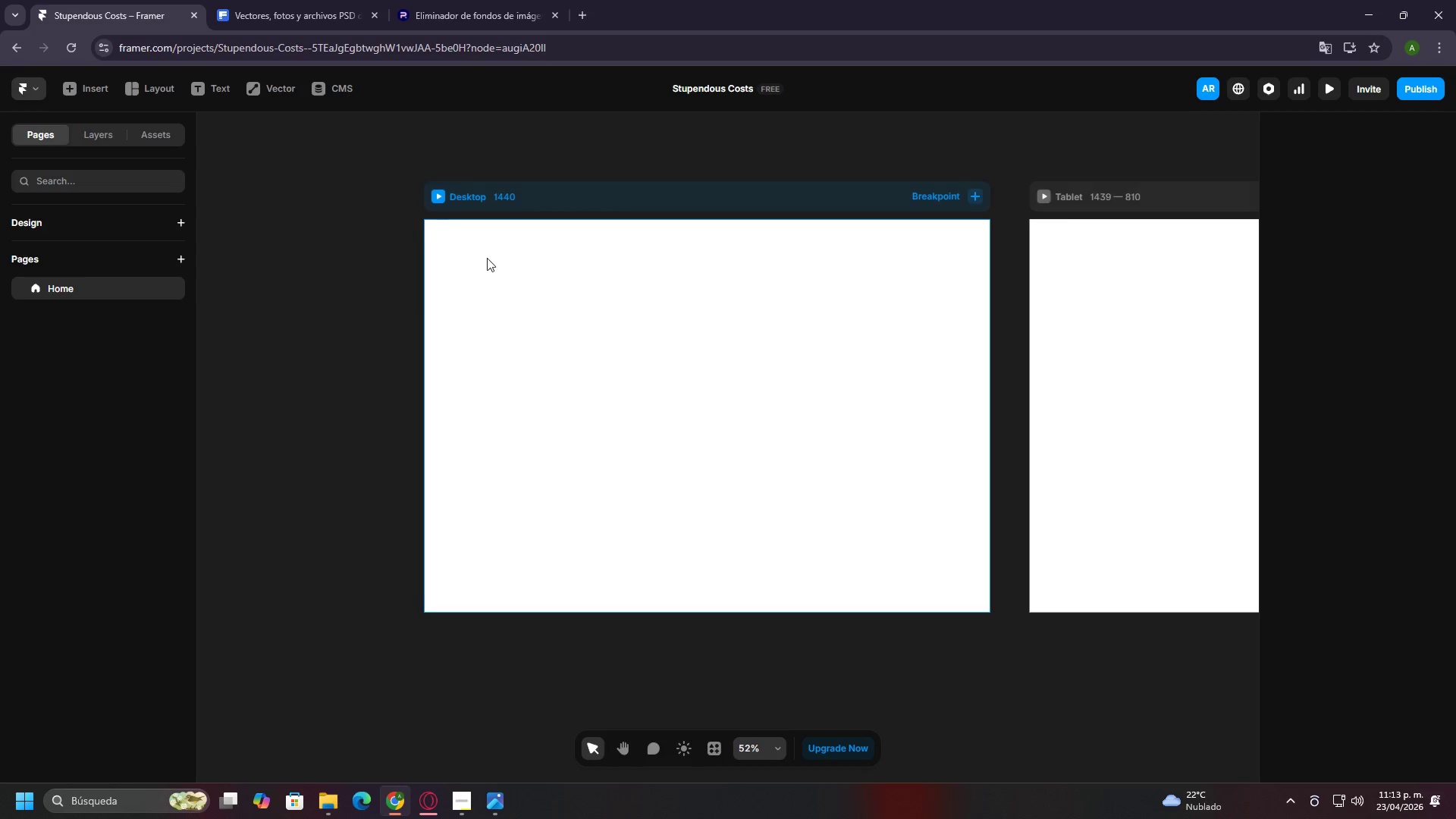 
left_click([486, 257])
 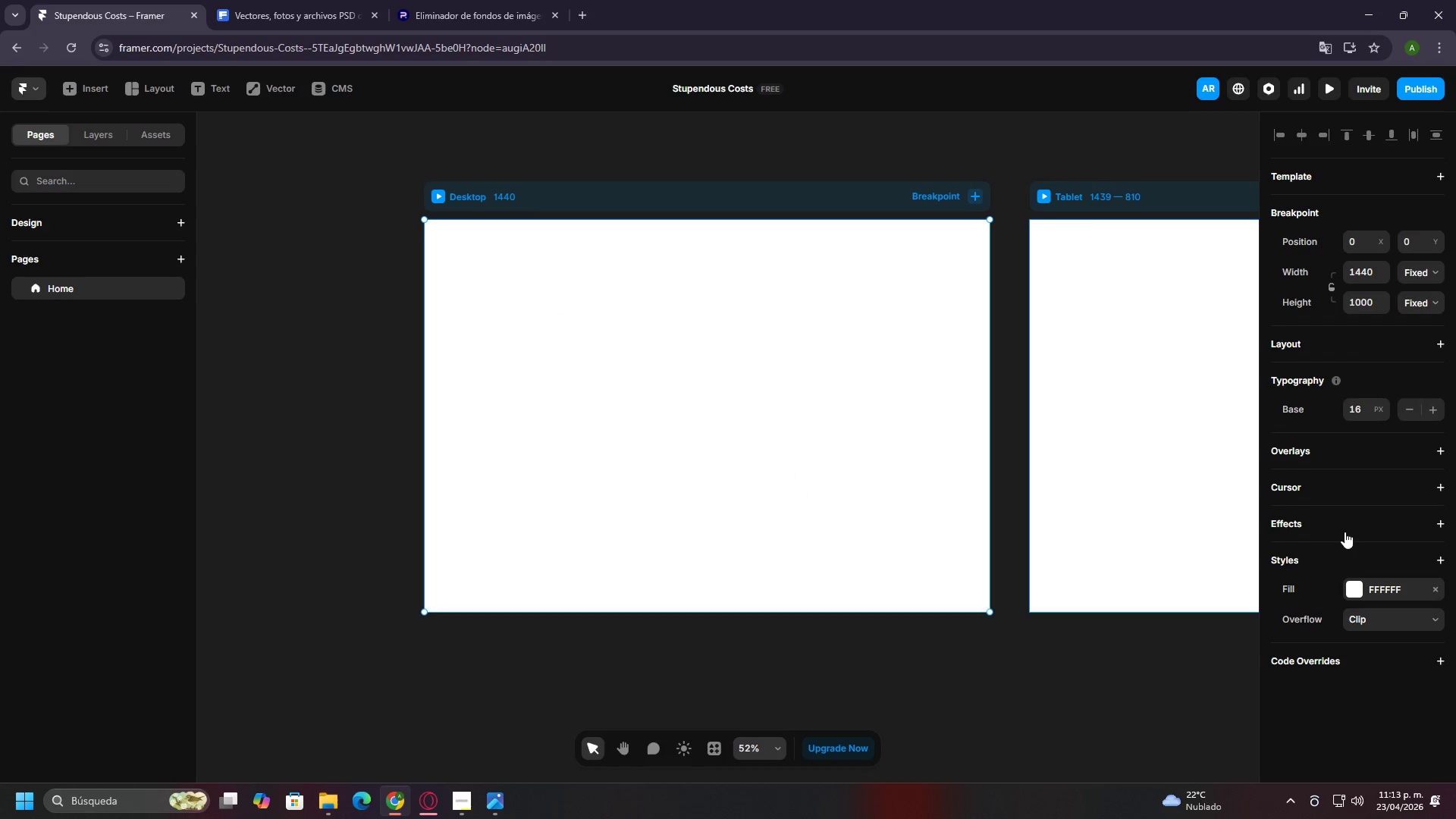 
left_click([1355, 600])
 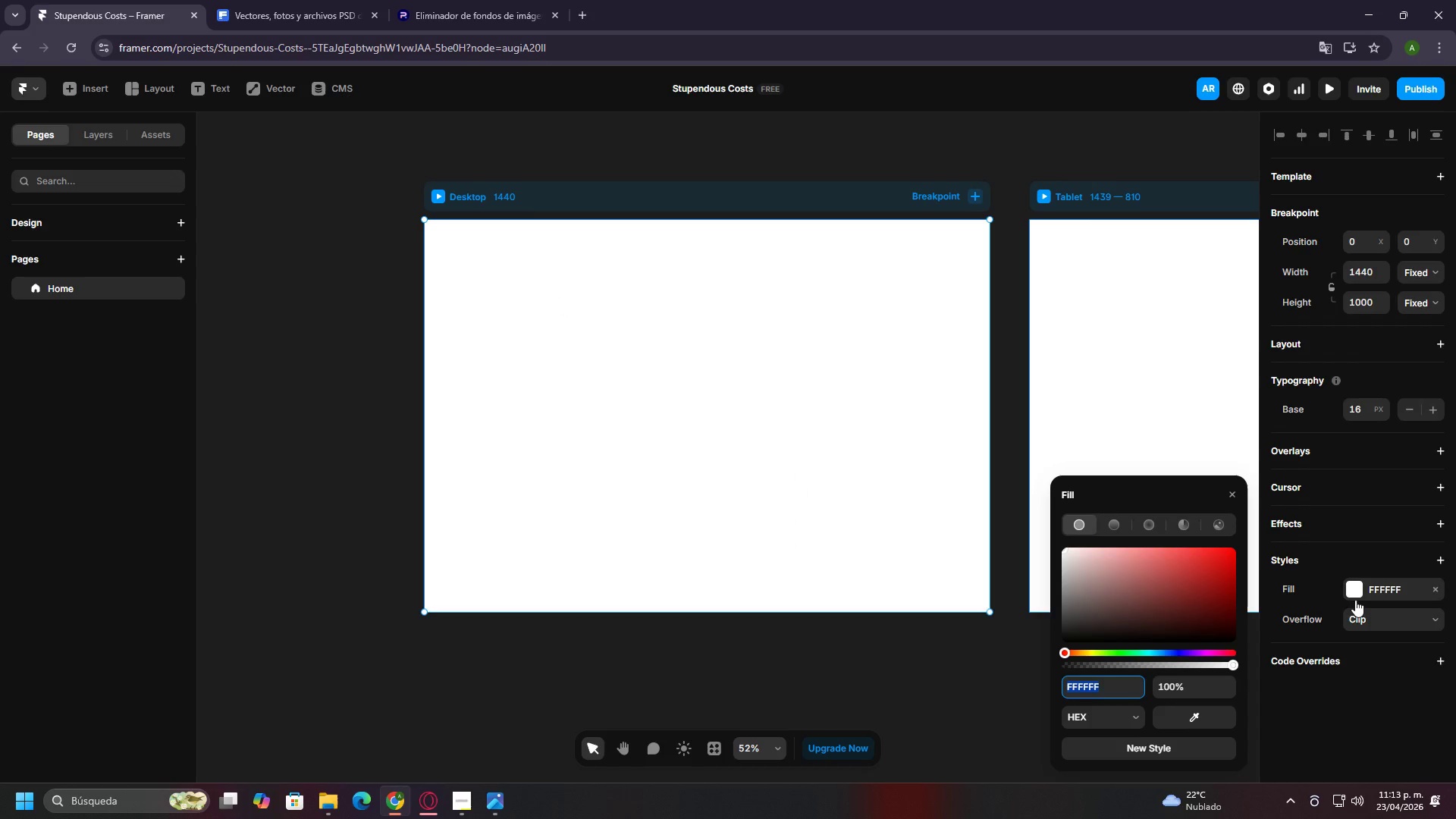 
left_click([457, 801])